 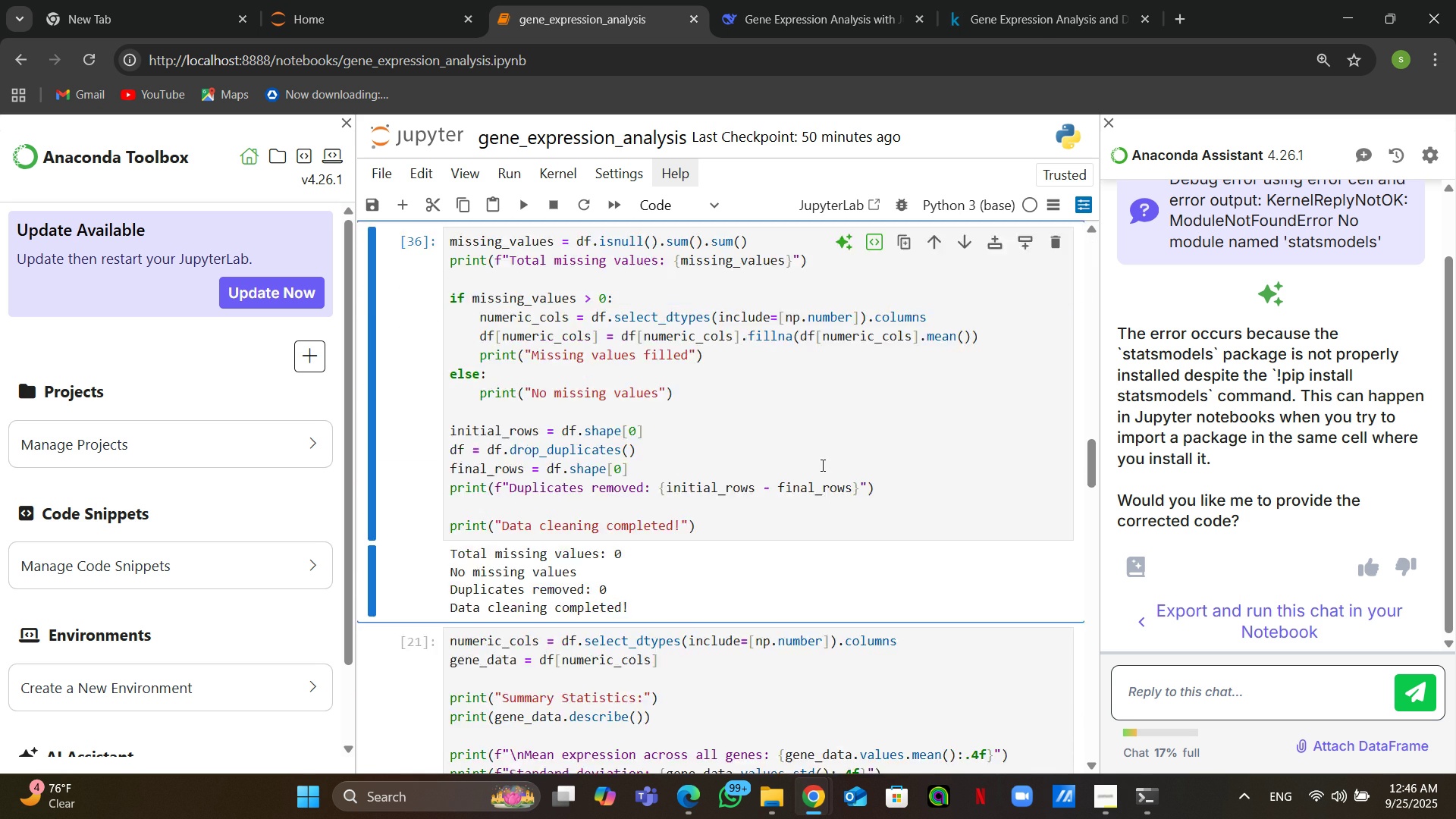 
left_click([813, 0])
 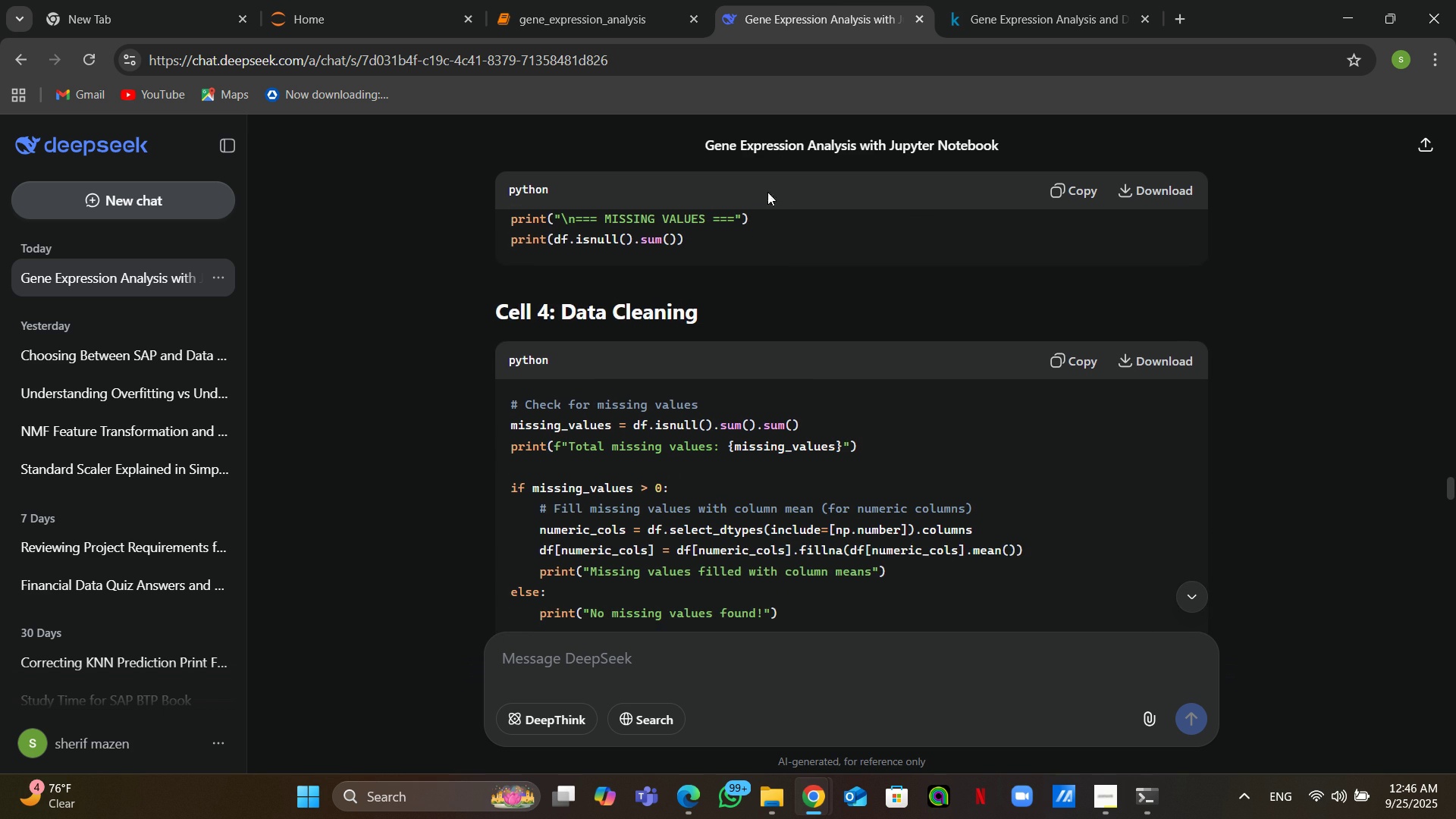 
left_click([627, 3])
 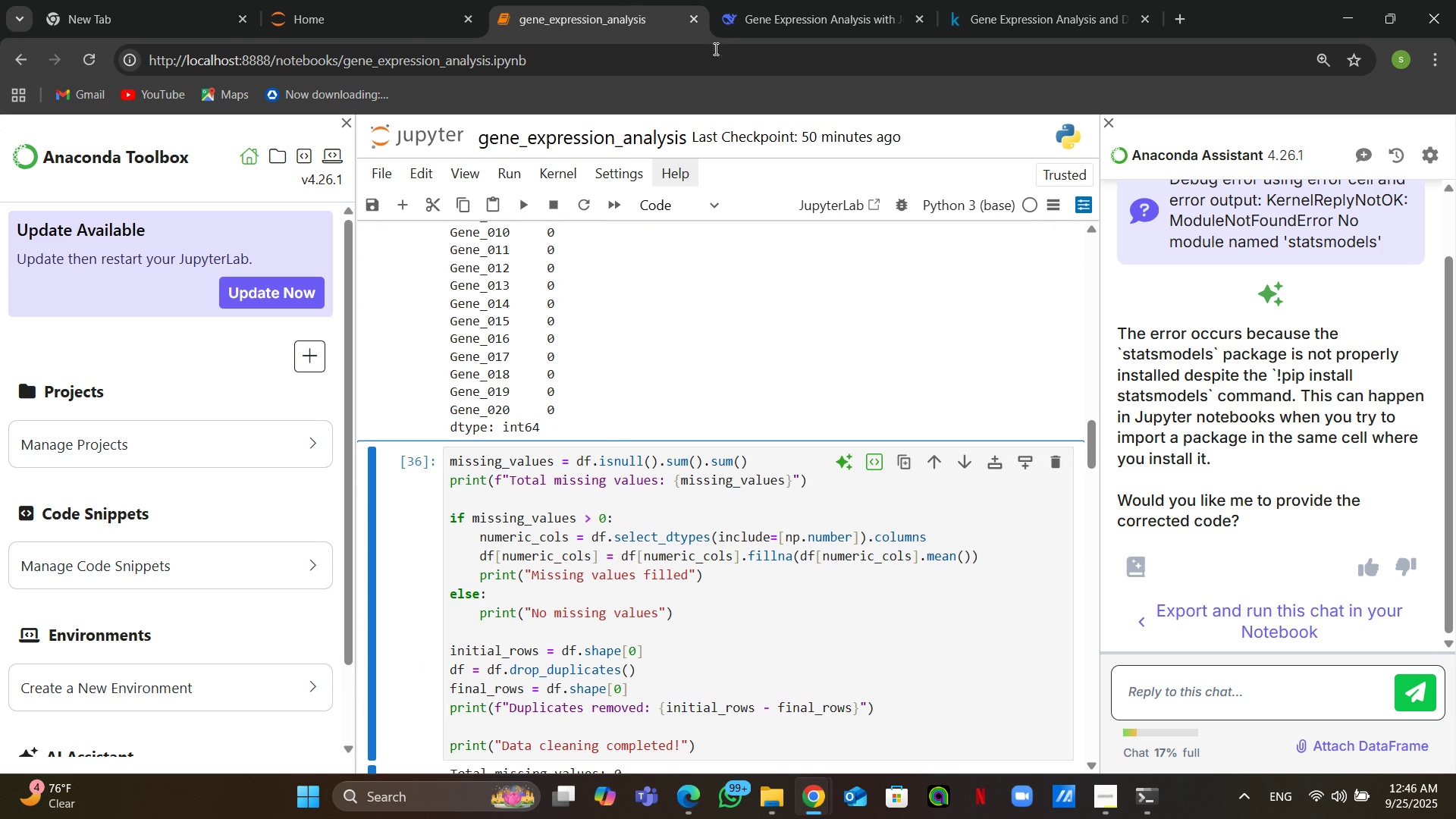 
left_click([772, 1])
 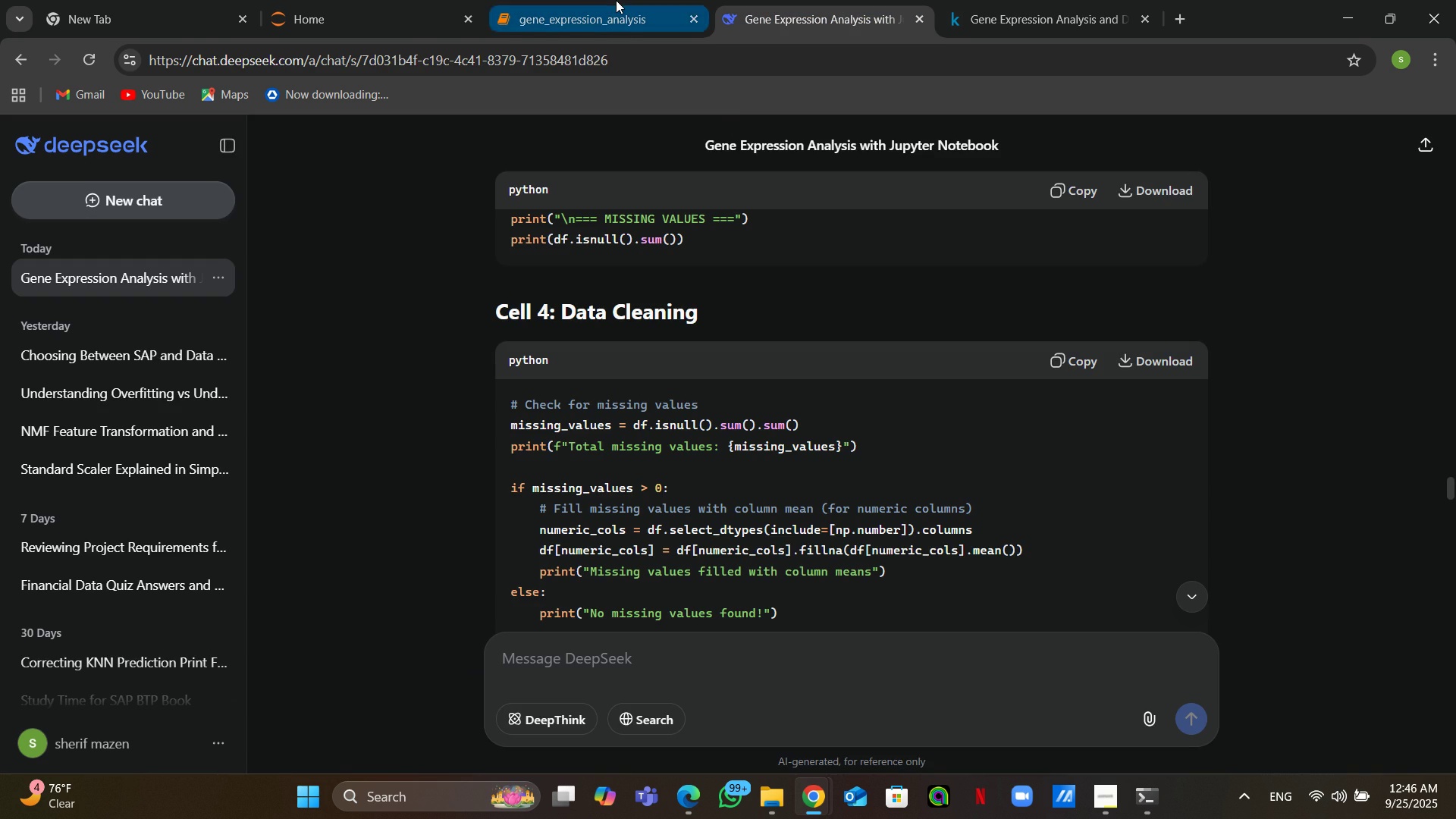 
left_click([616, 0])